 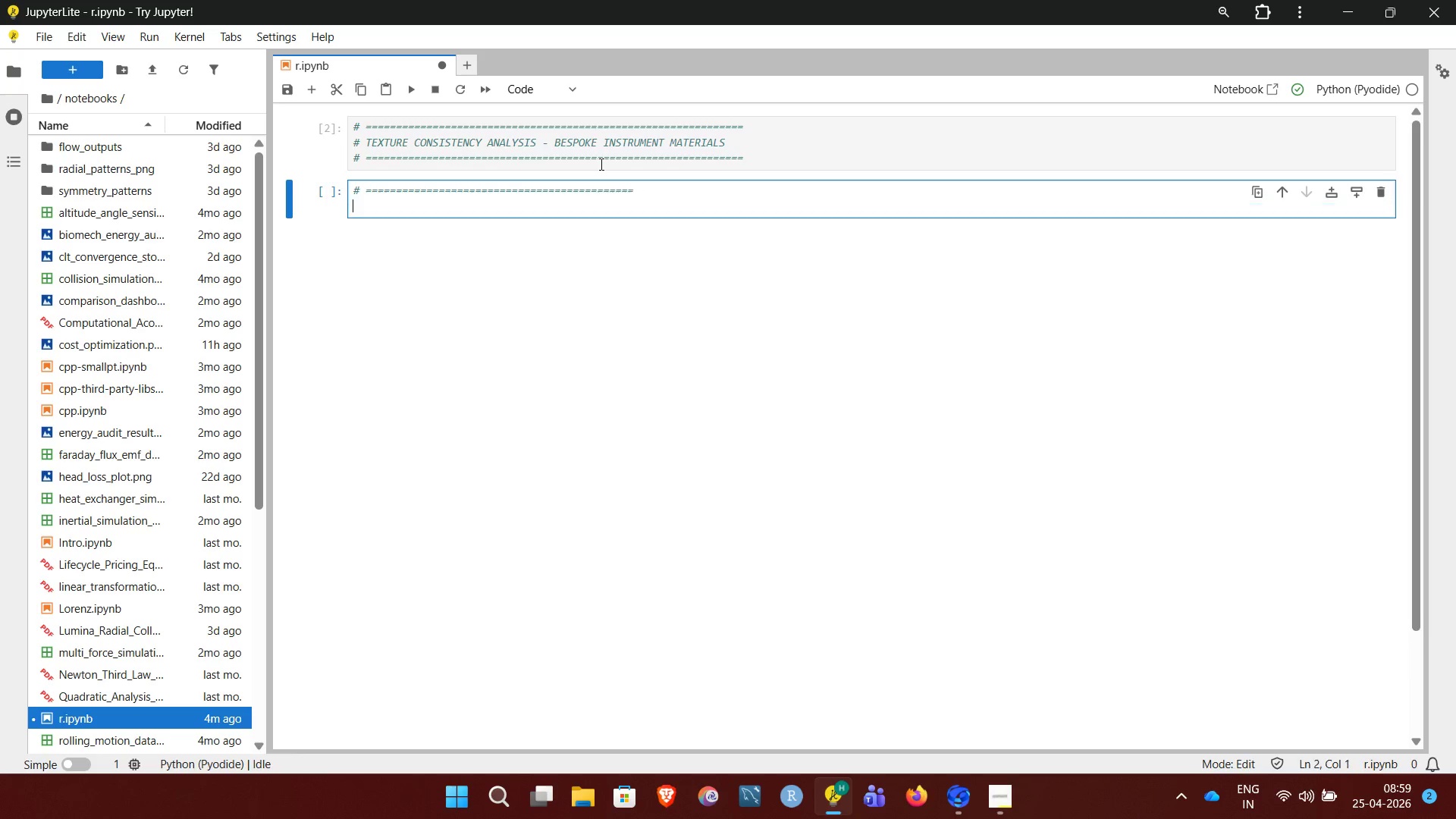 
key(Enter)
 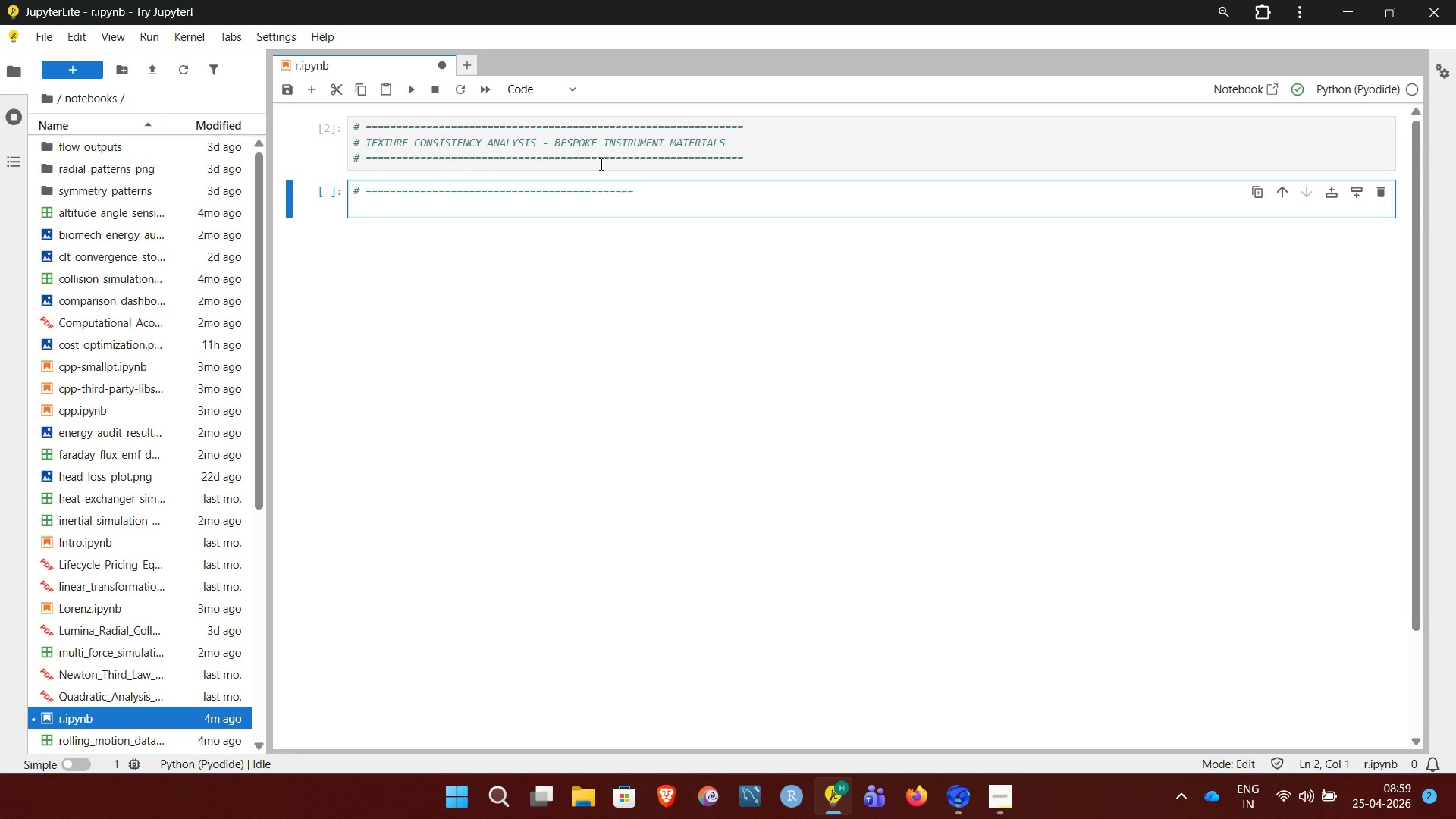 
type(# Ip)
key(Backspace)
type(mports)
 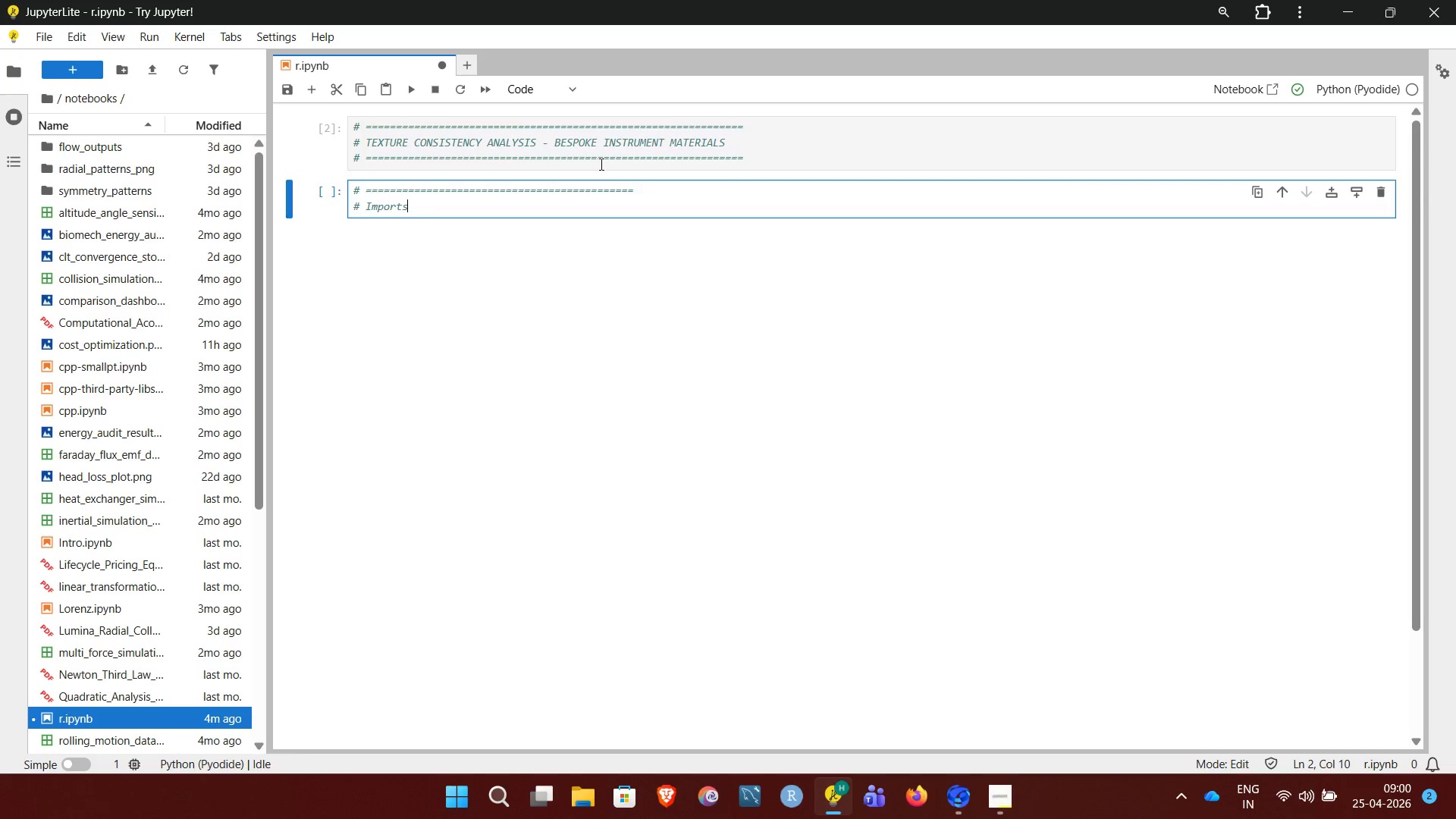 
key(Enter)
 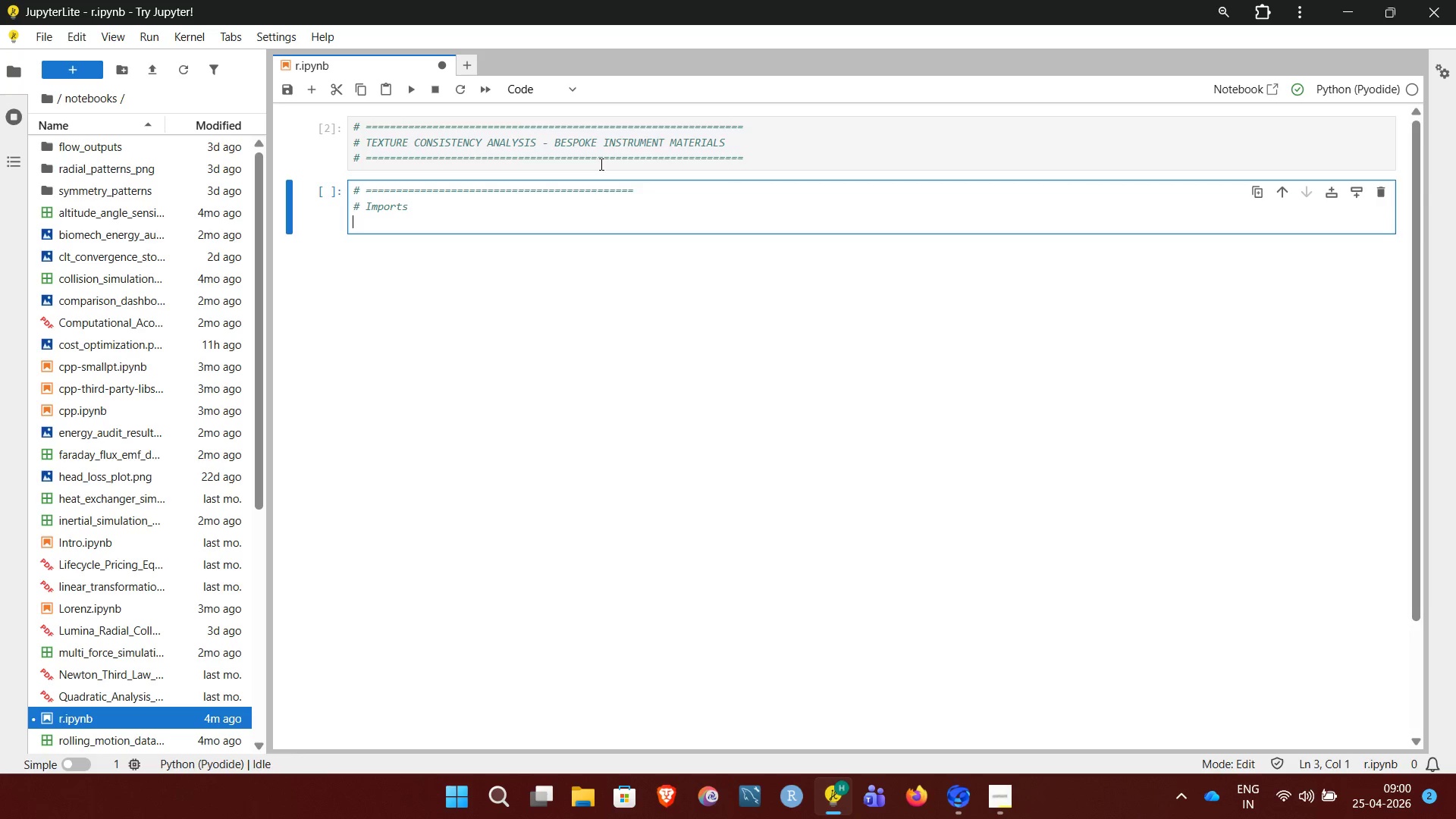 
key(Shift+3)
 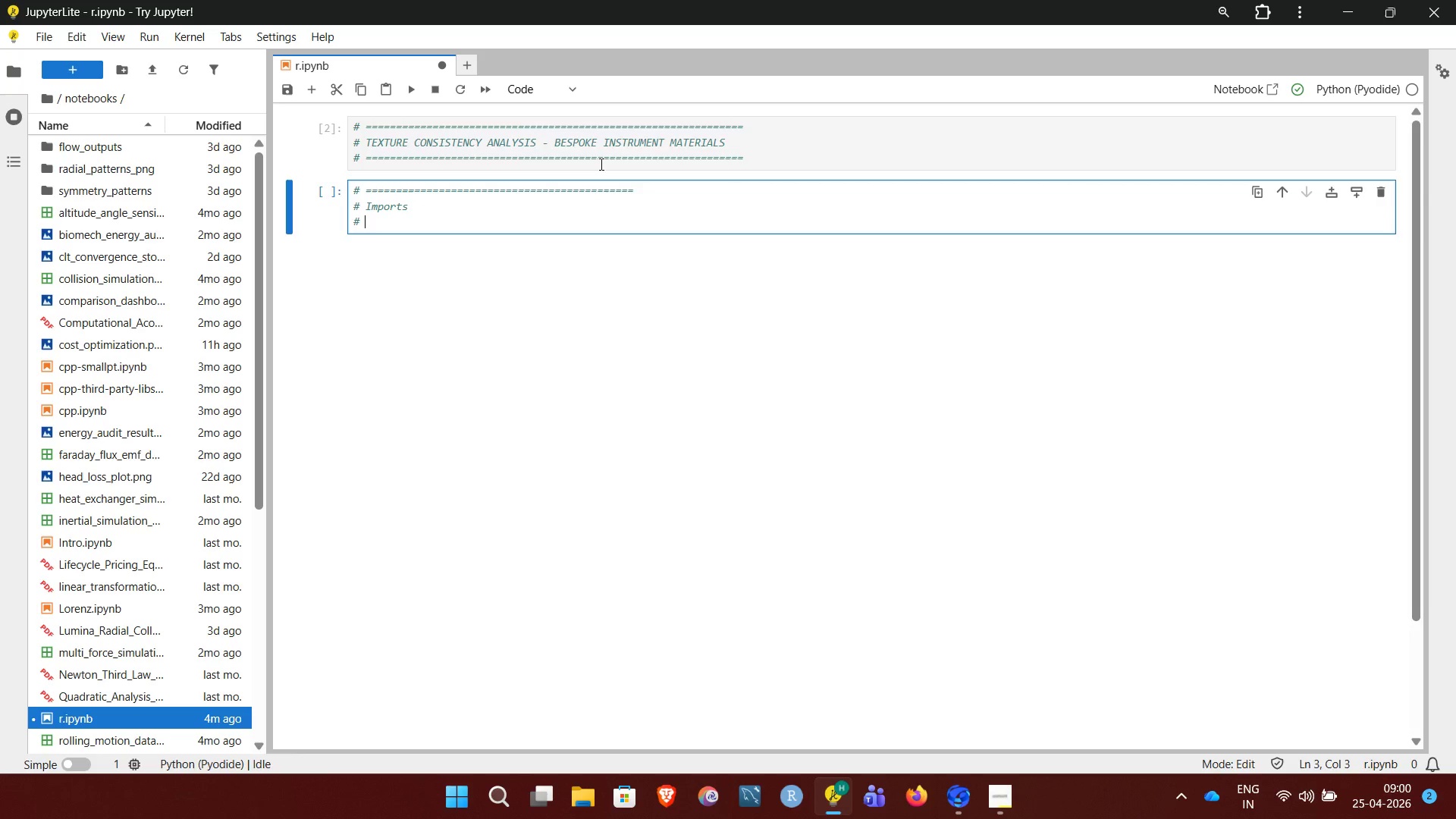 
key(Space)
 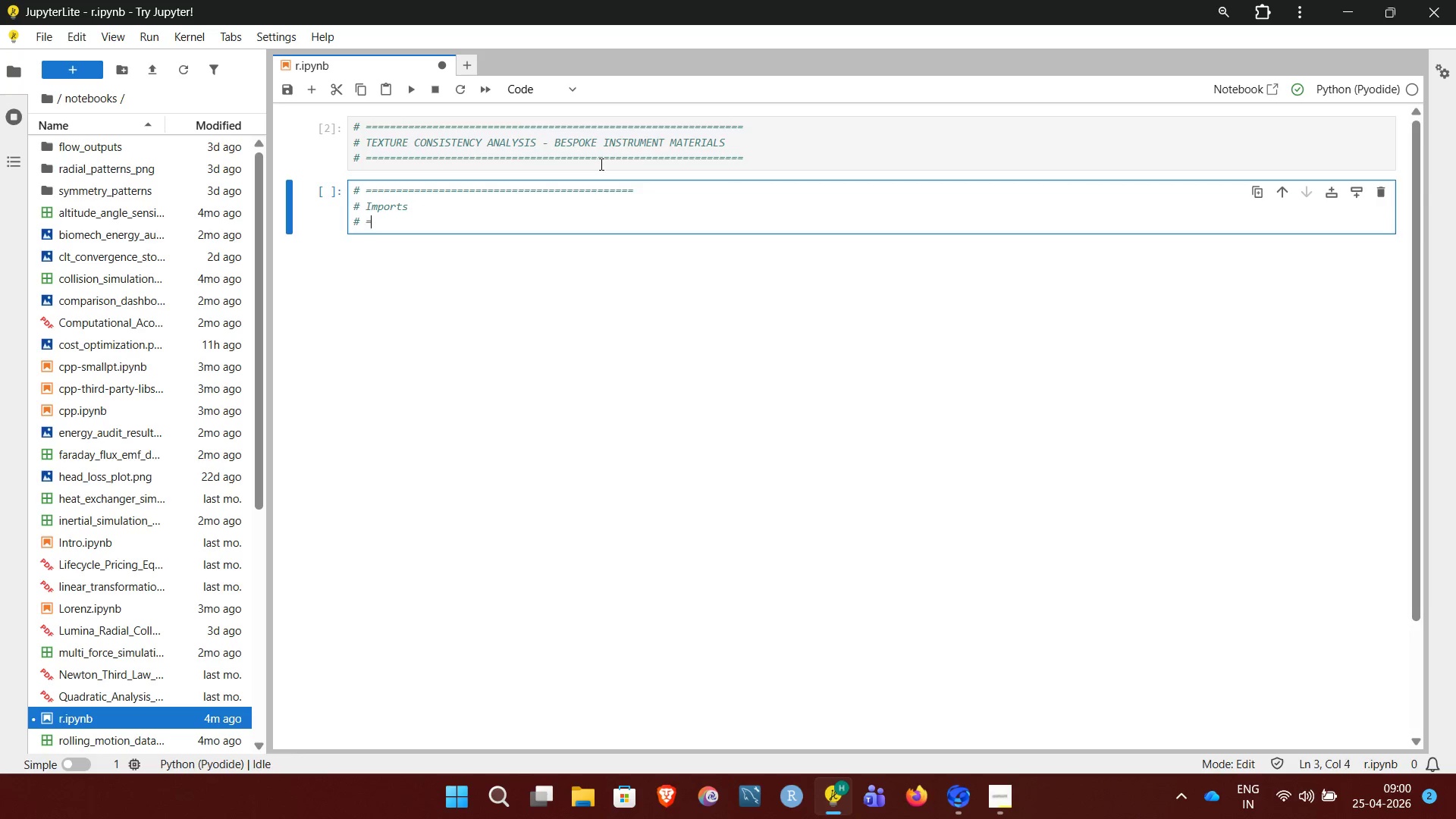 
hold_key(key=Equal, duration=1.51)
 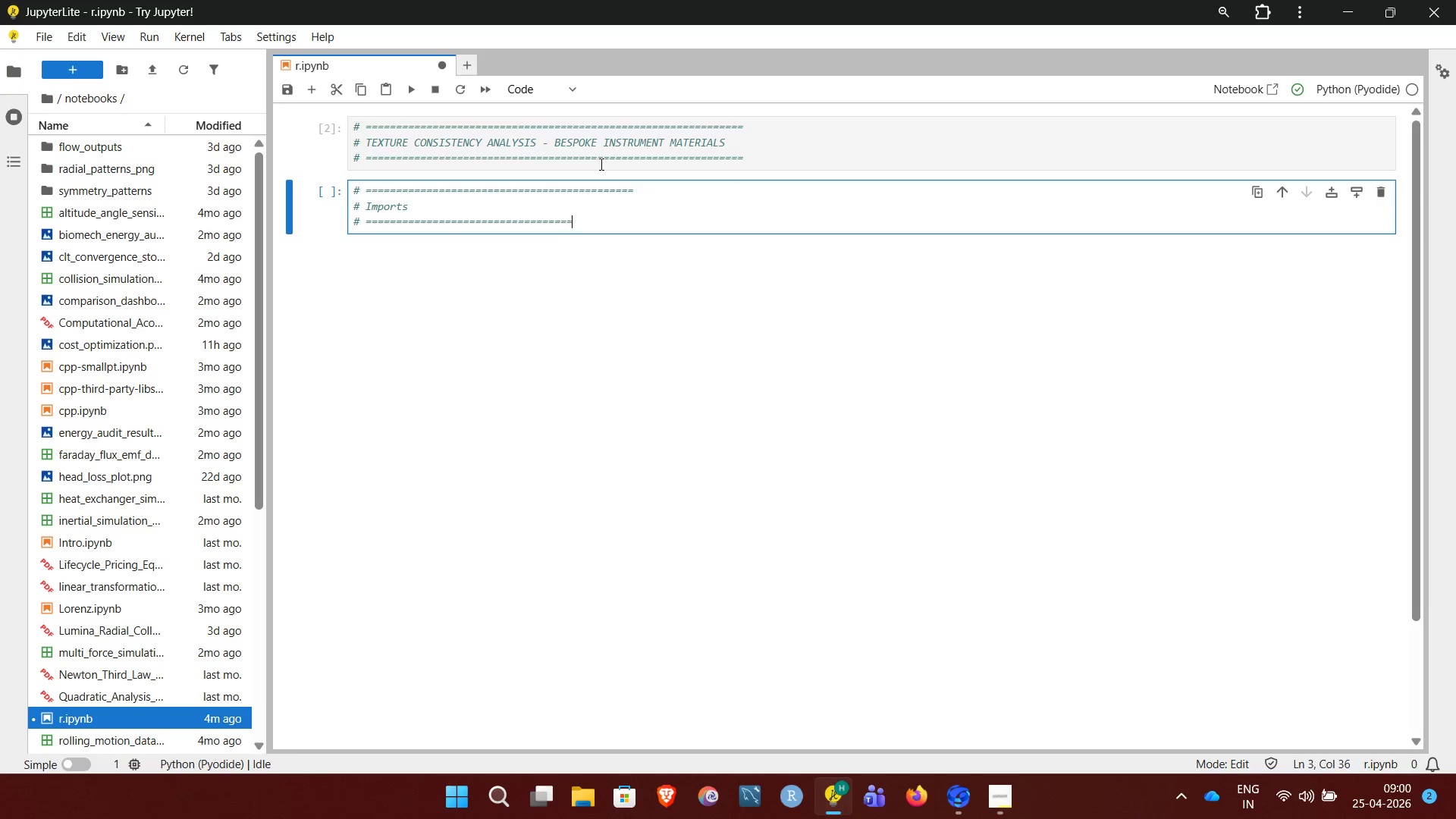 
key(Equal)
 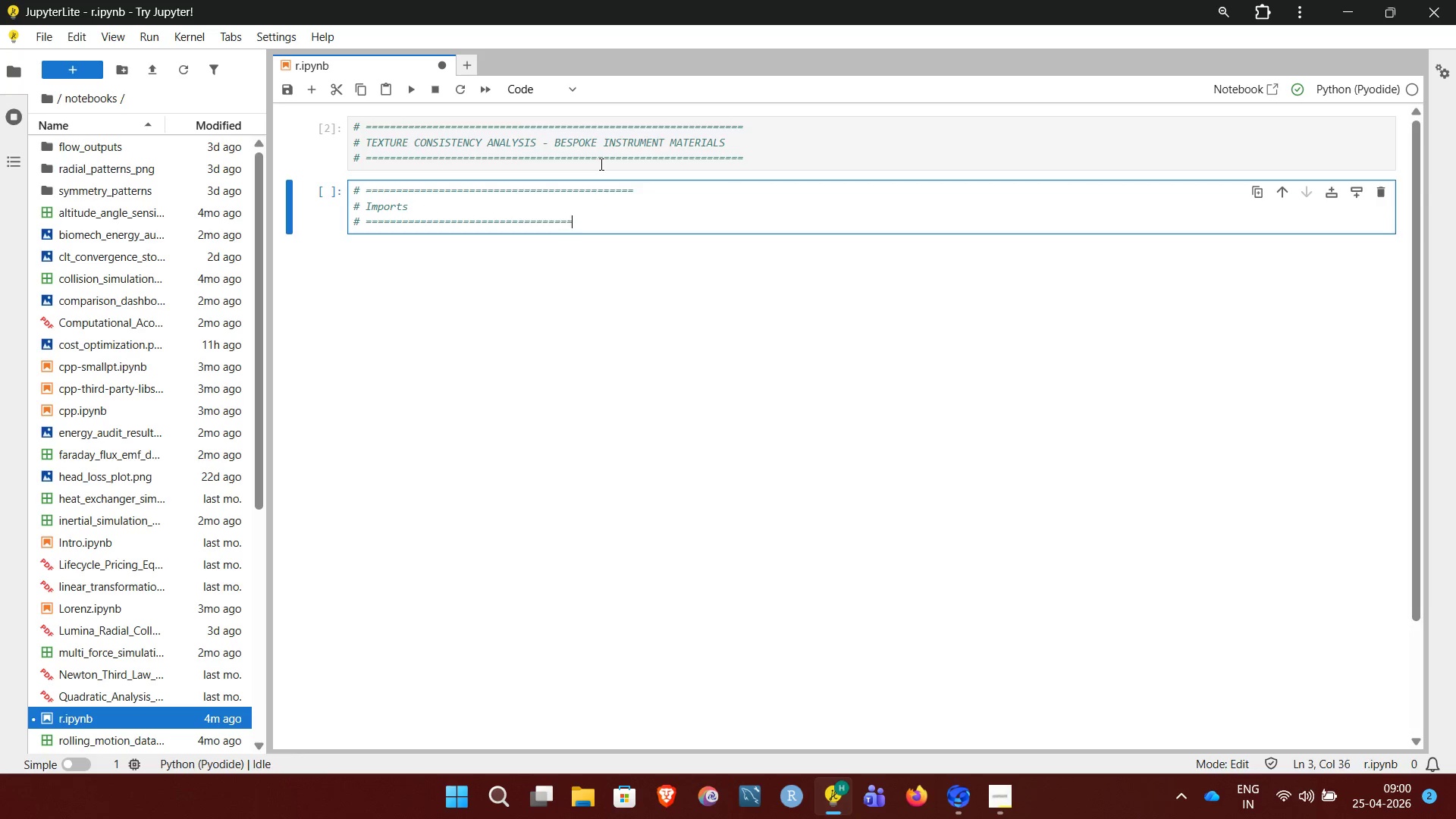 
key(Equal)
 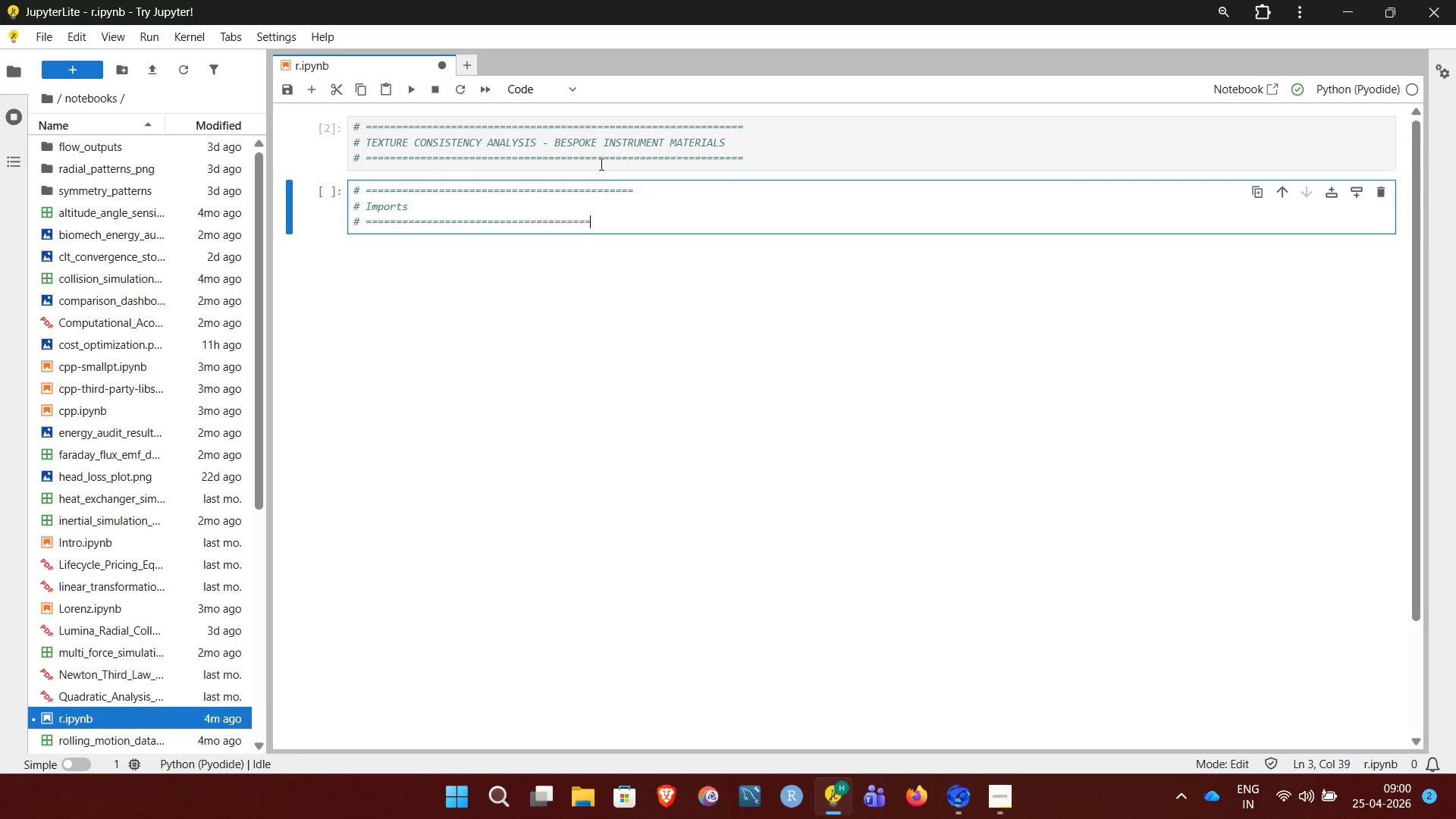 
key(Equal)
 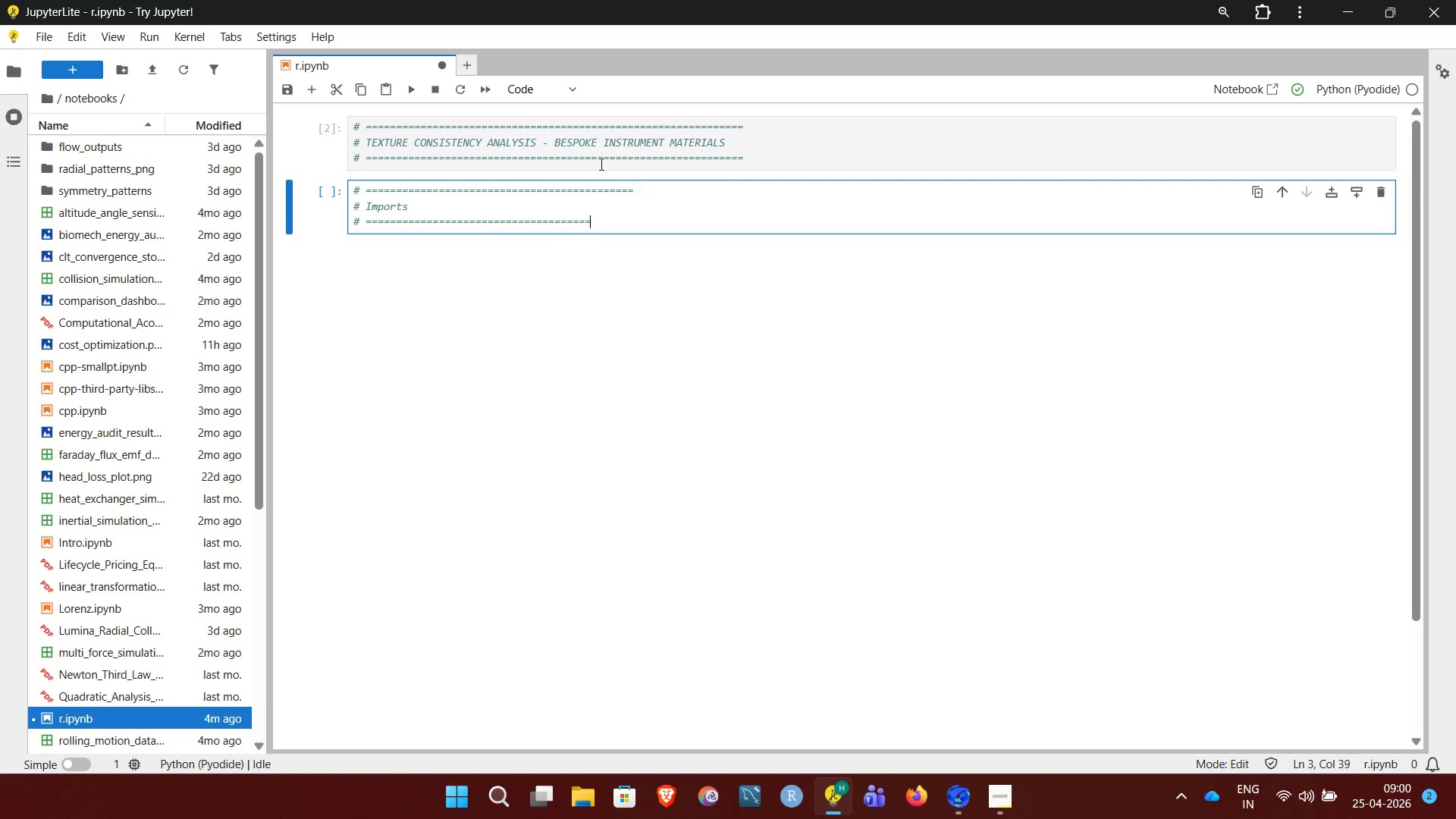 
key(Equal)
 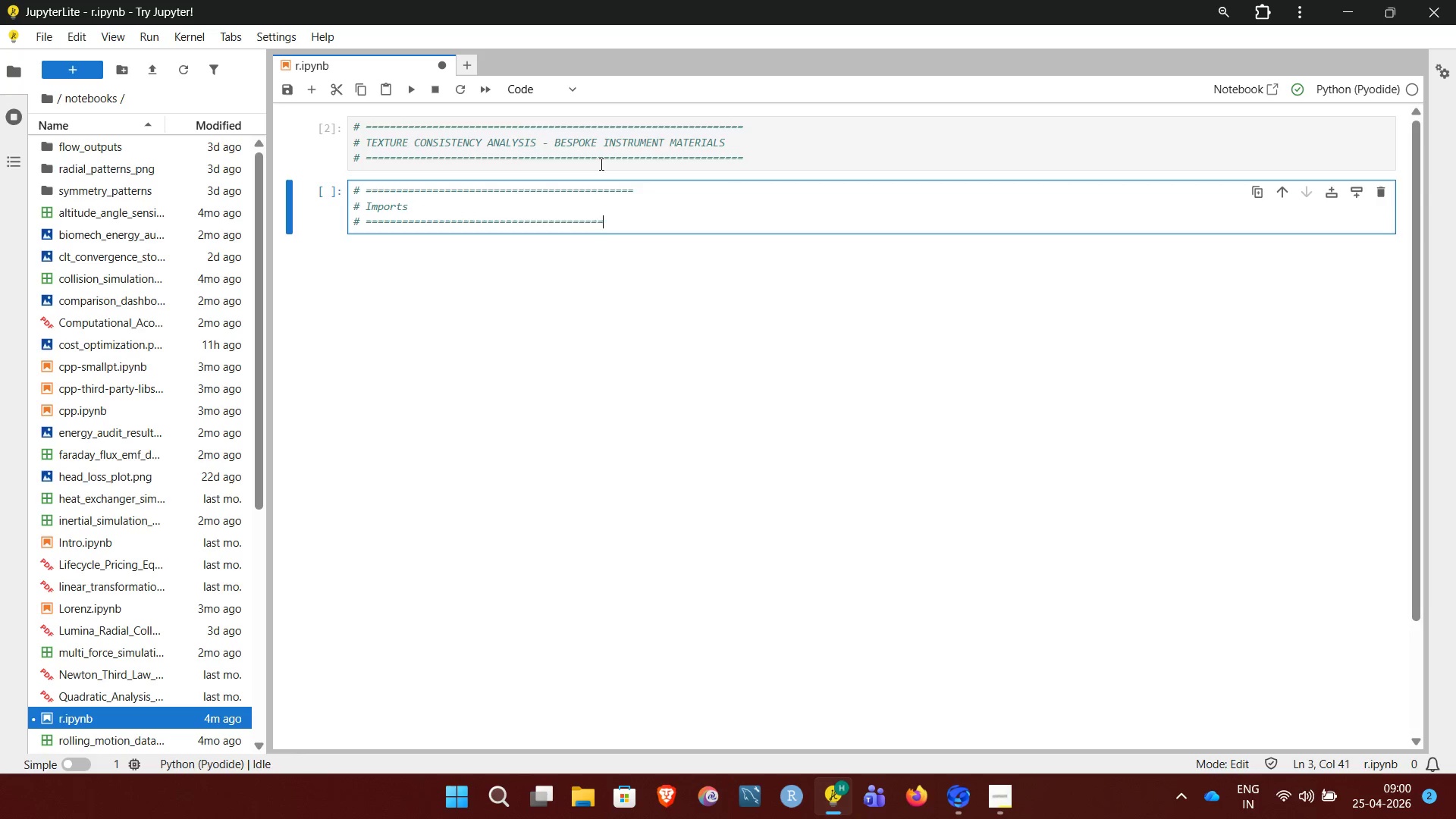 
key(Equal)
 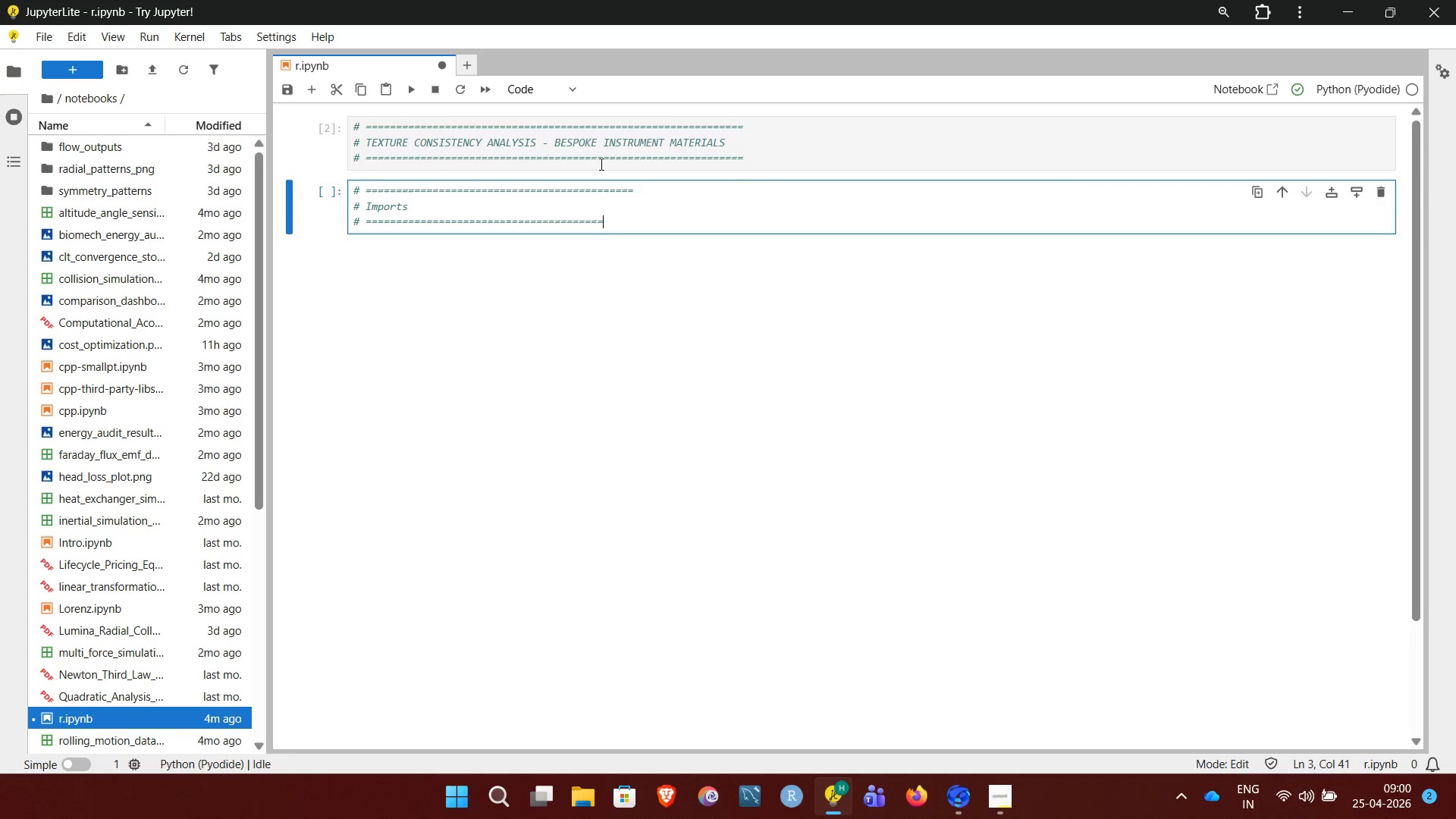 
key(Equal)
 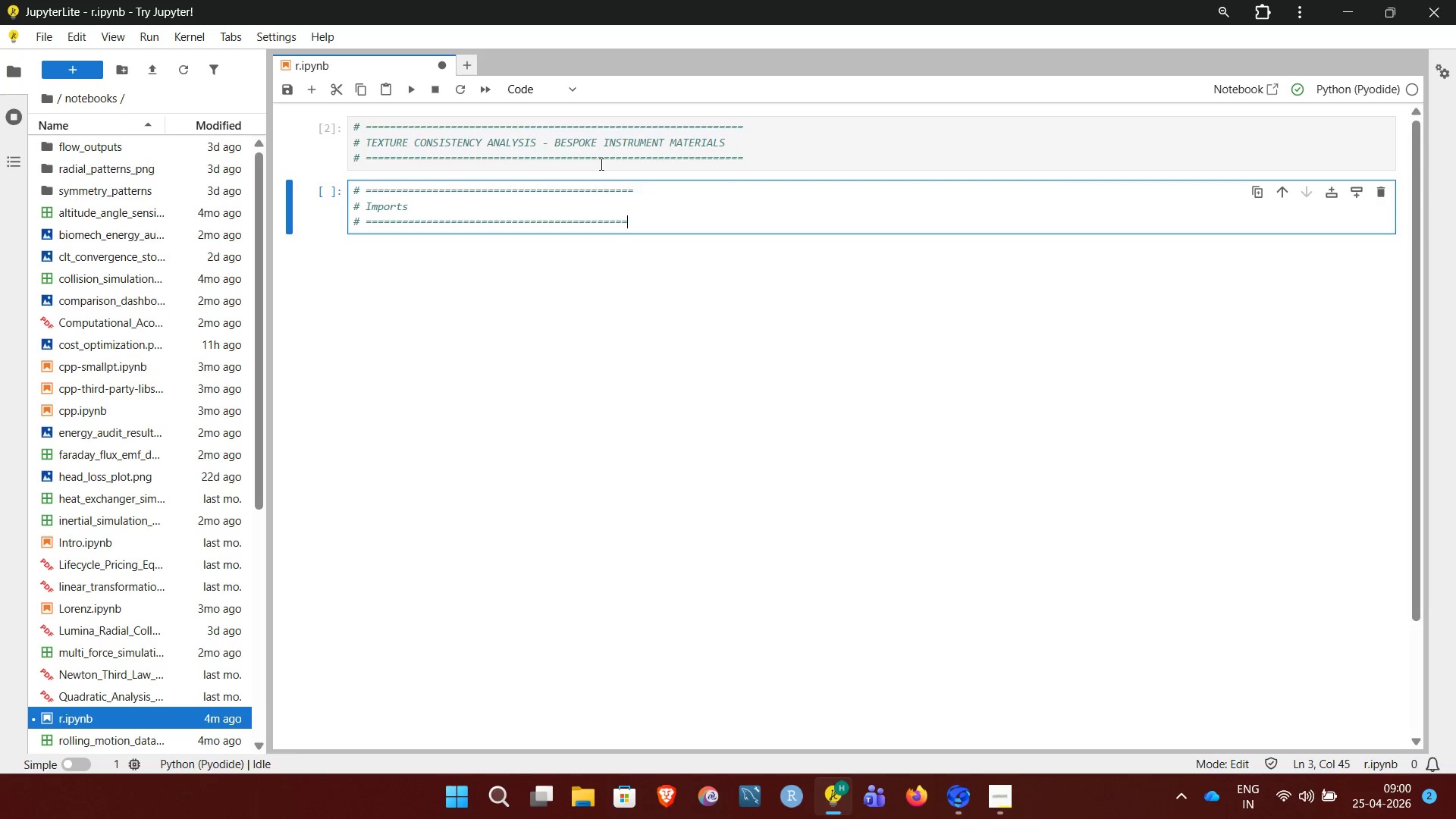 
key(Equal)
 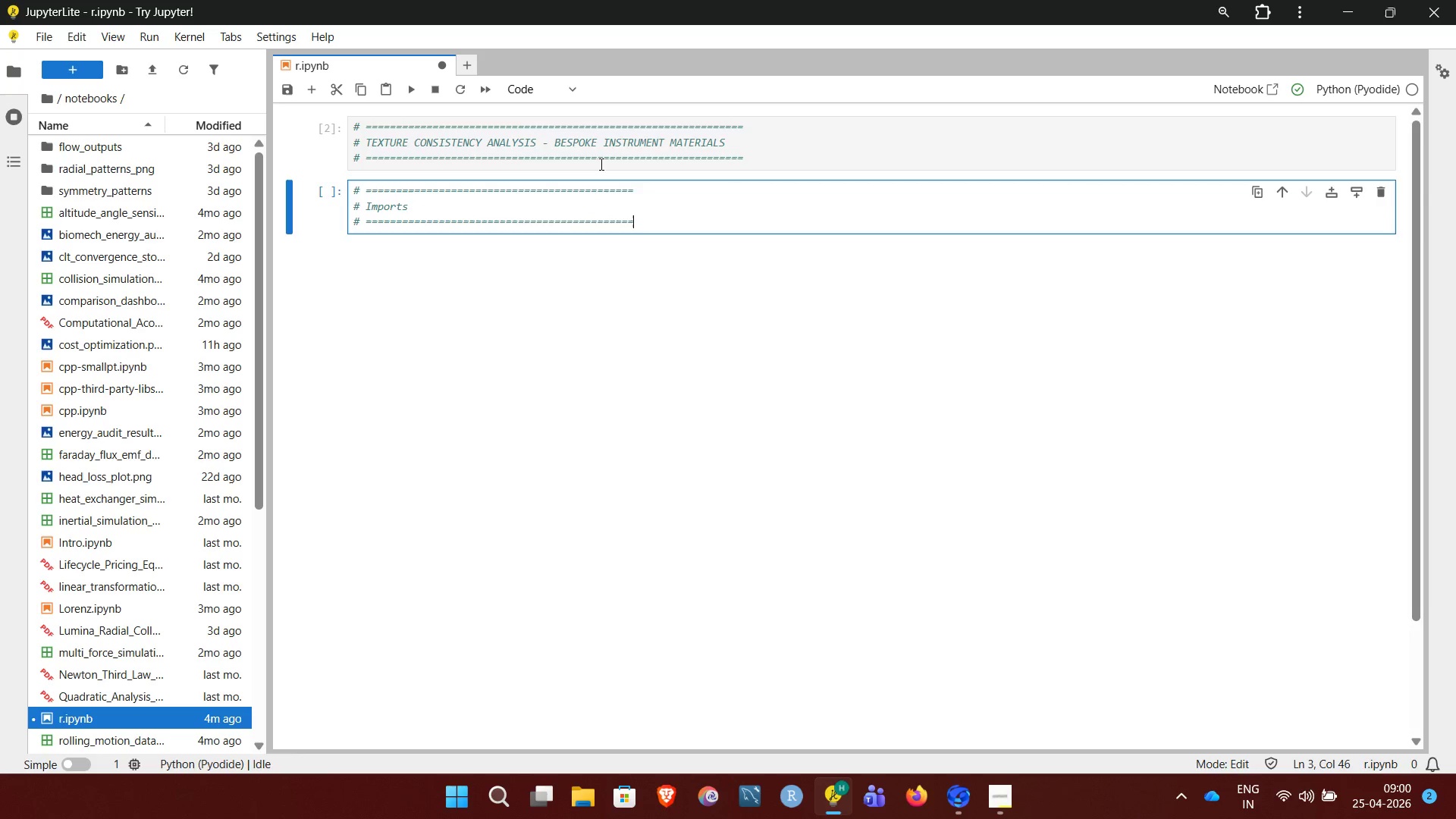 
key(Equal)
 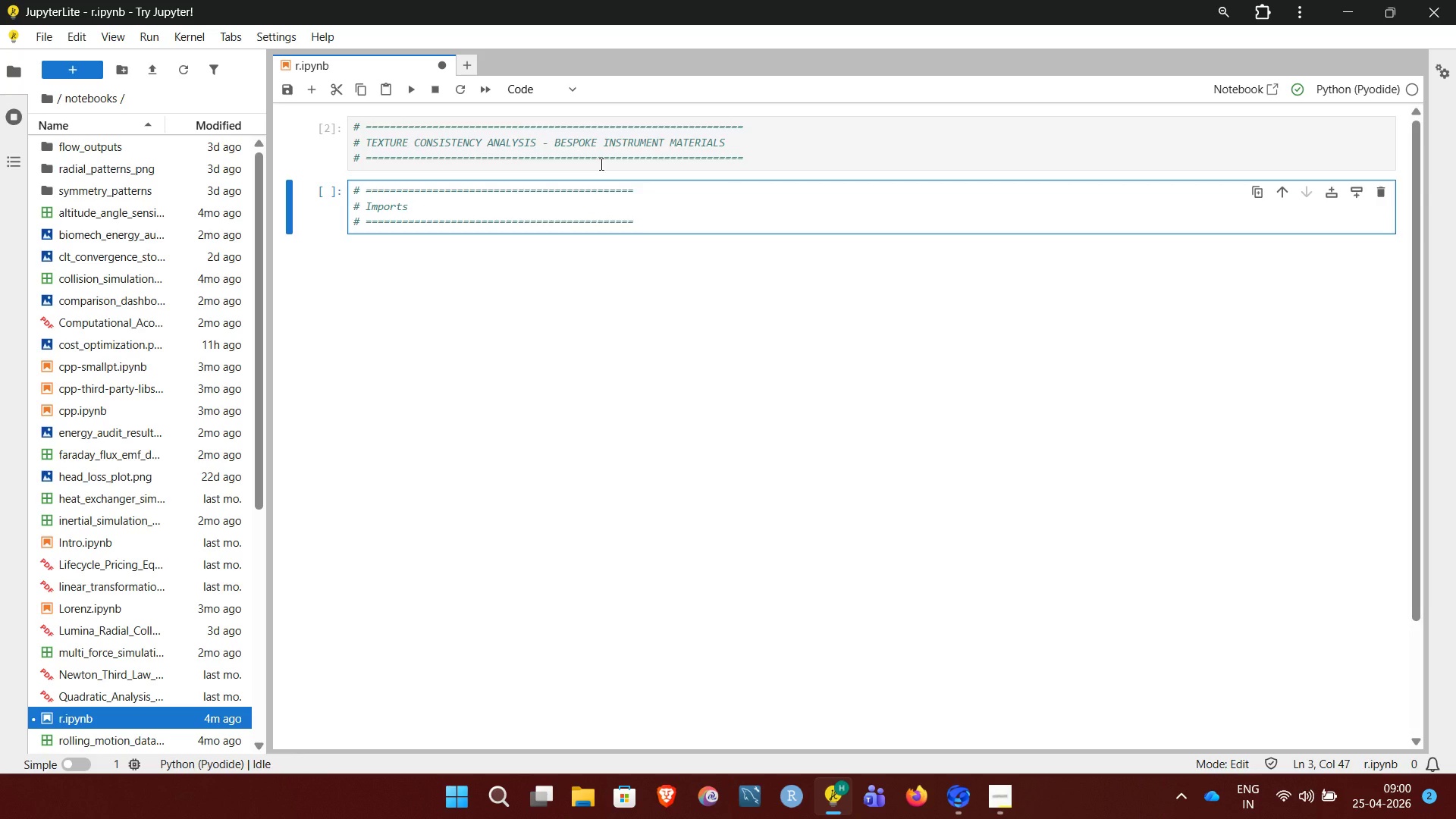 
key(Enter)
 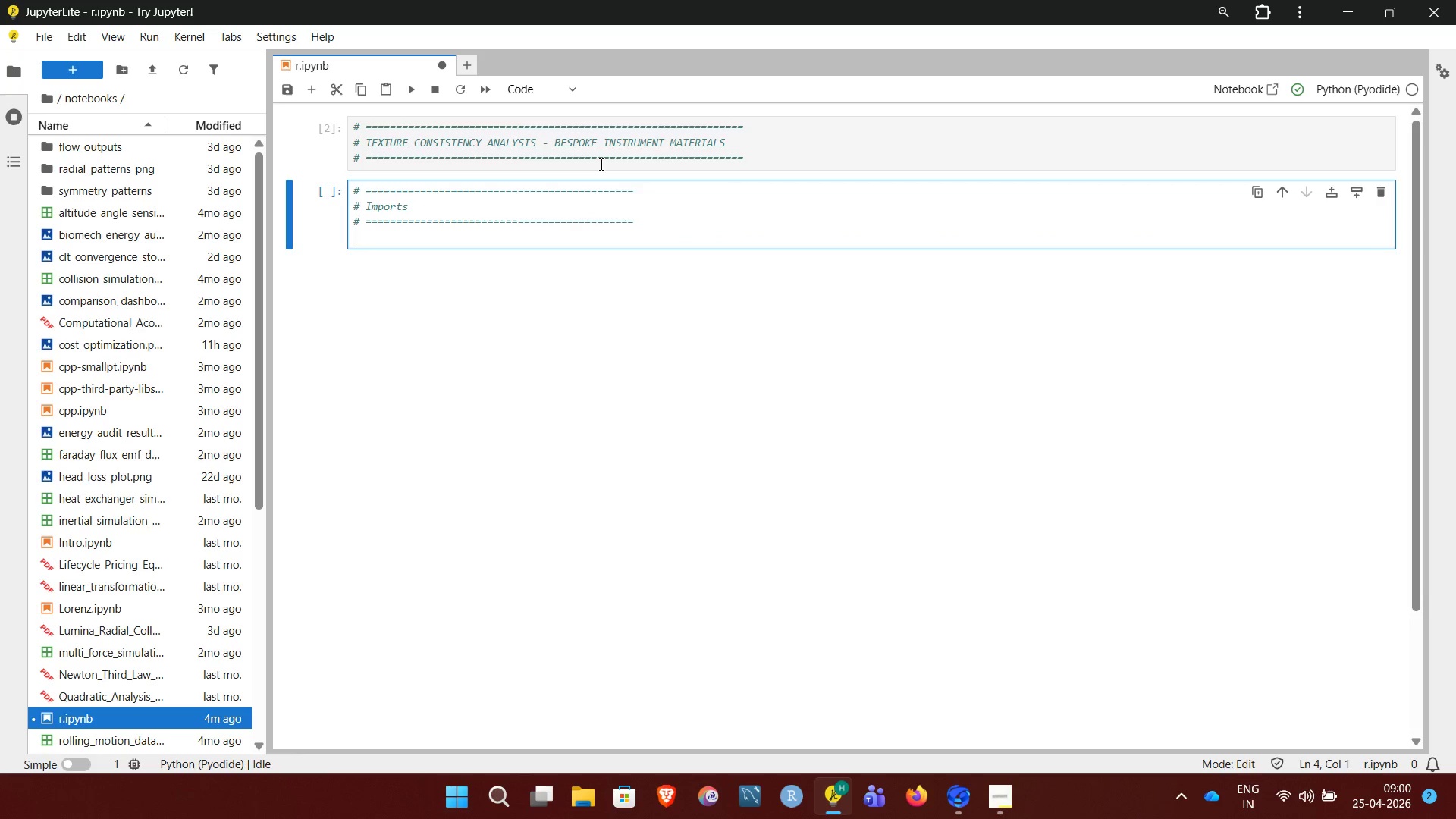 
key(Enter)
 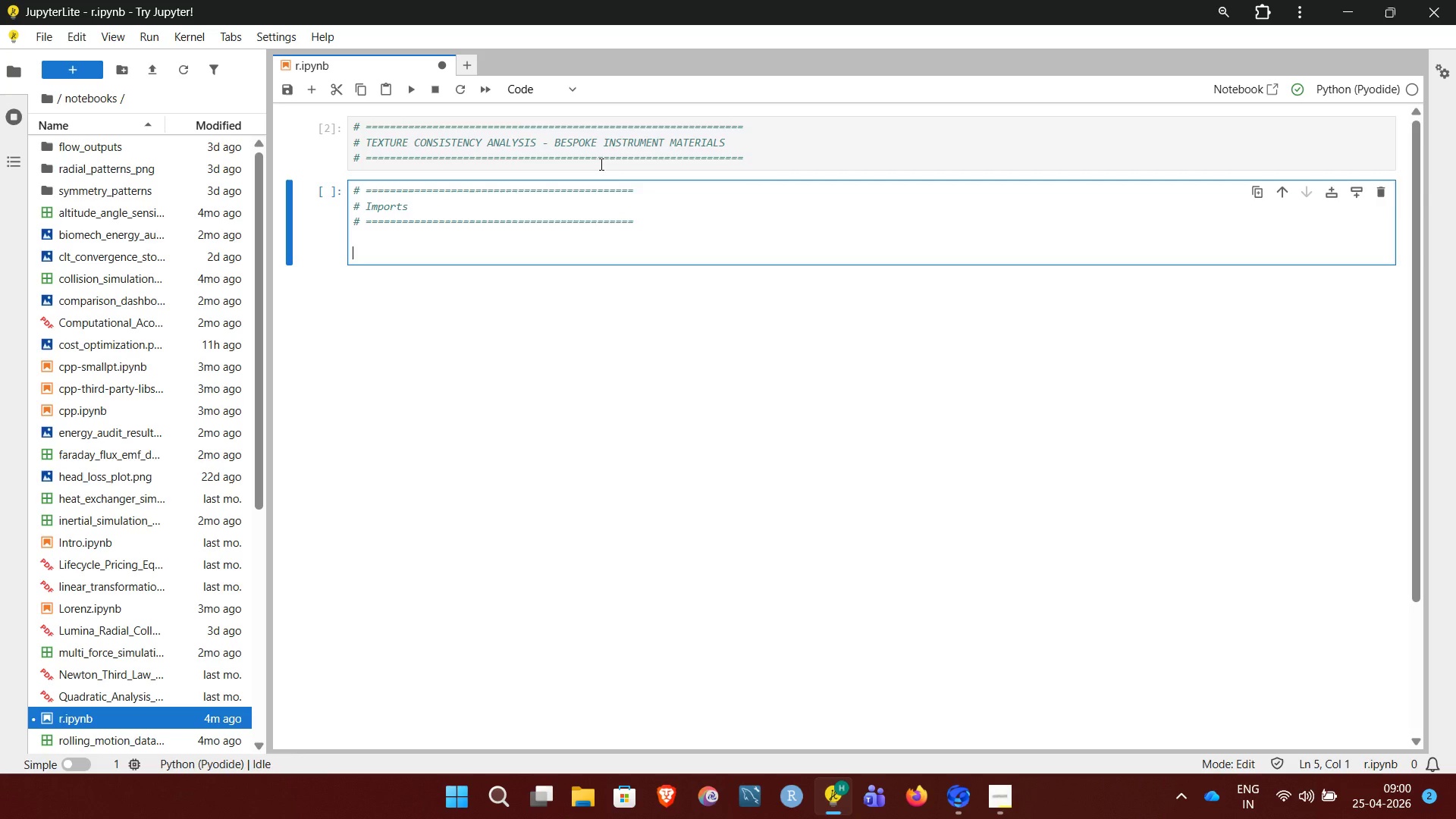 
type(import numpy as np)
 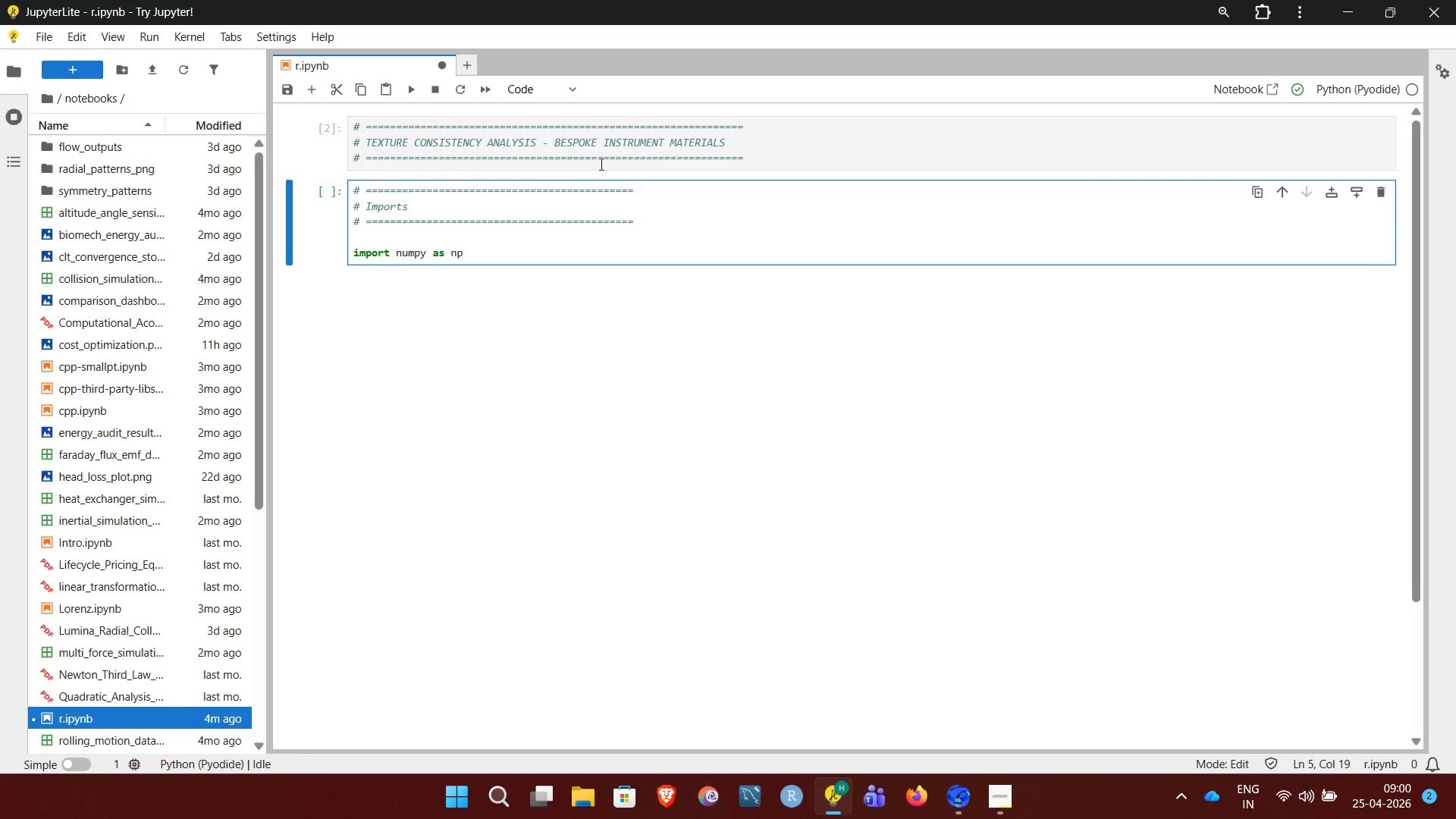 
key(Enter)
 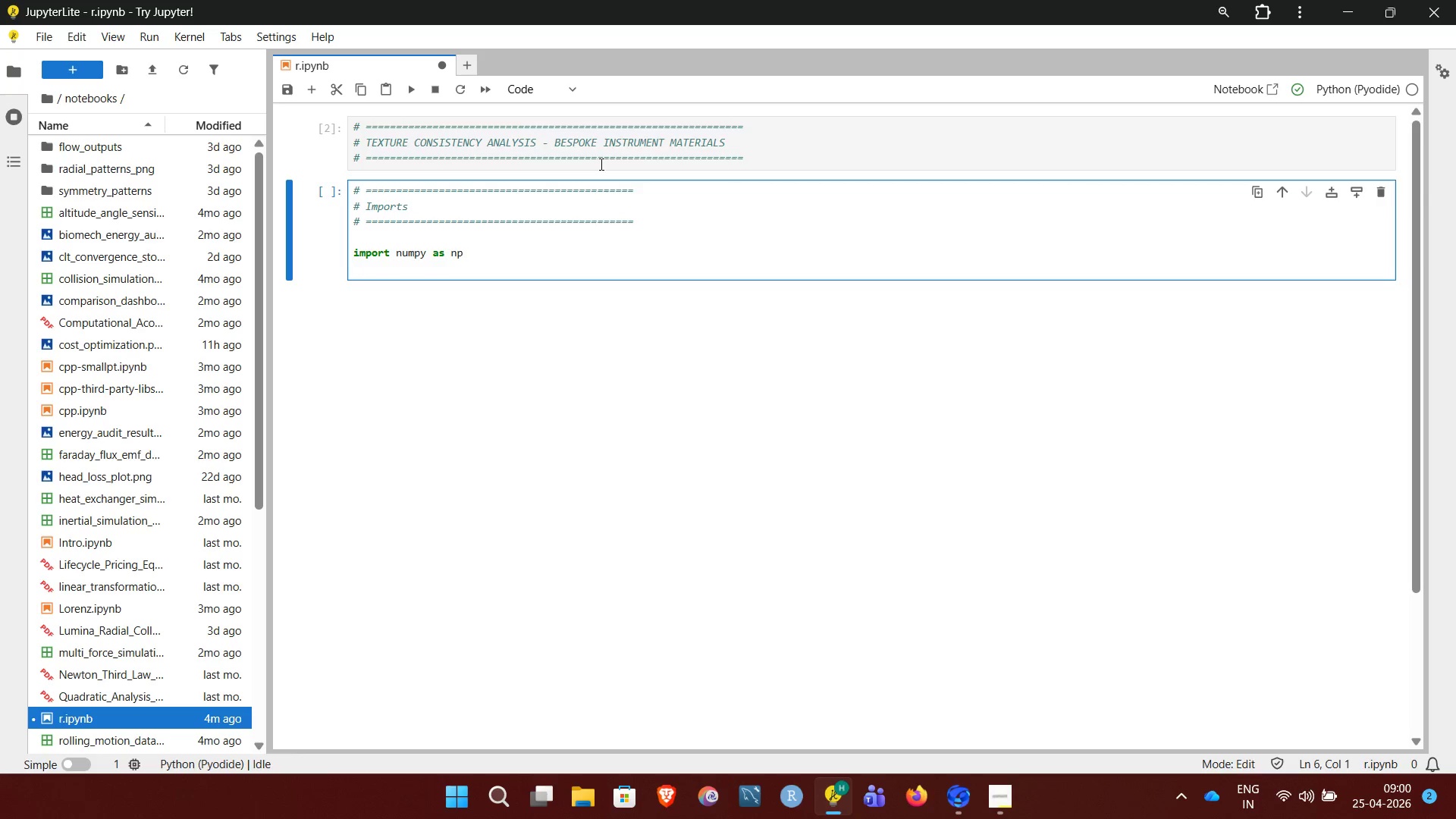 
type(import matplotlib.pyplot s)
key(Backspace)
type(as plt)
 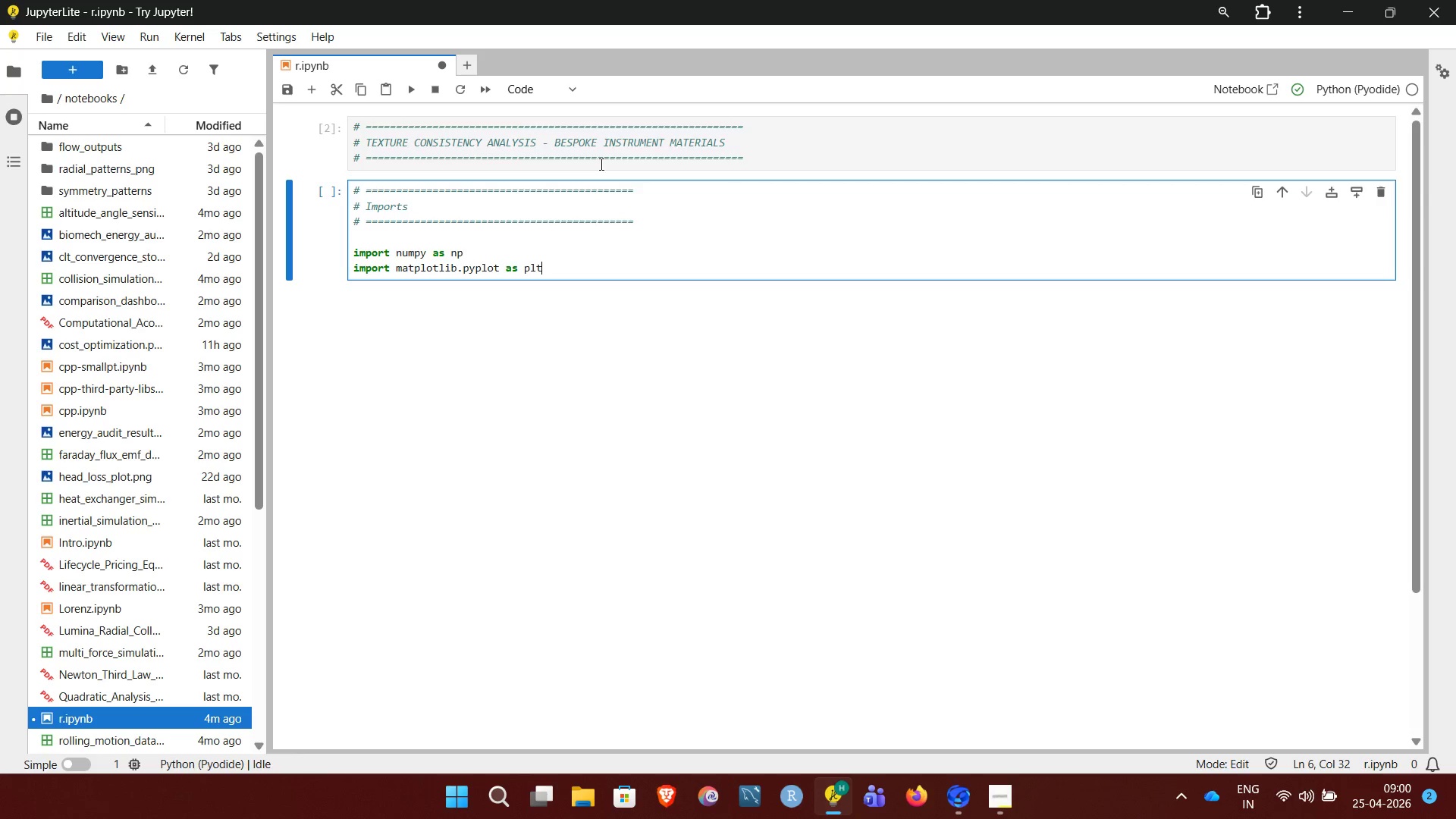 
key(Enter)
 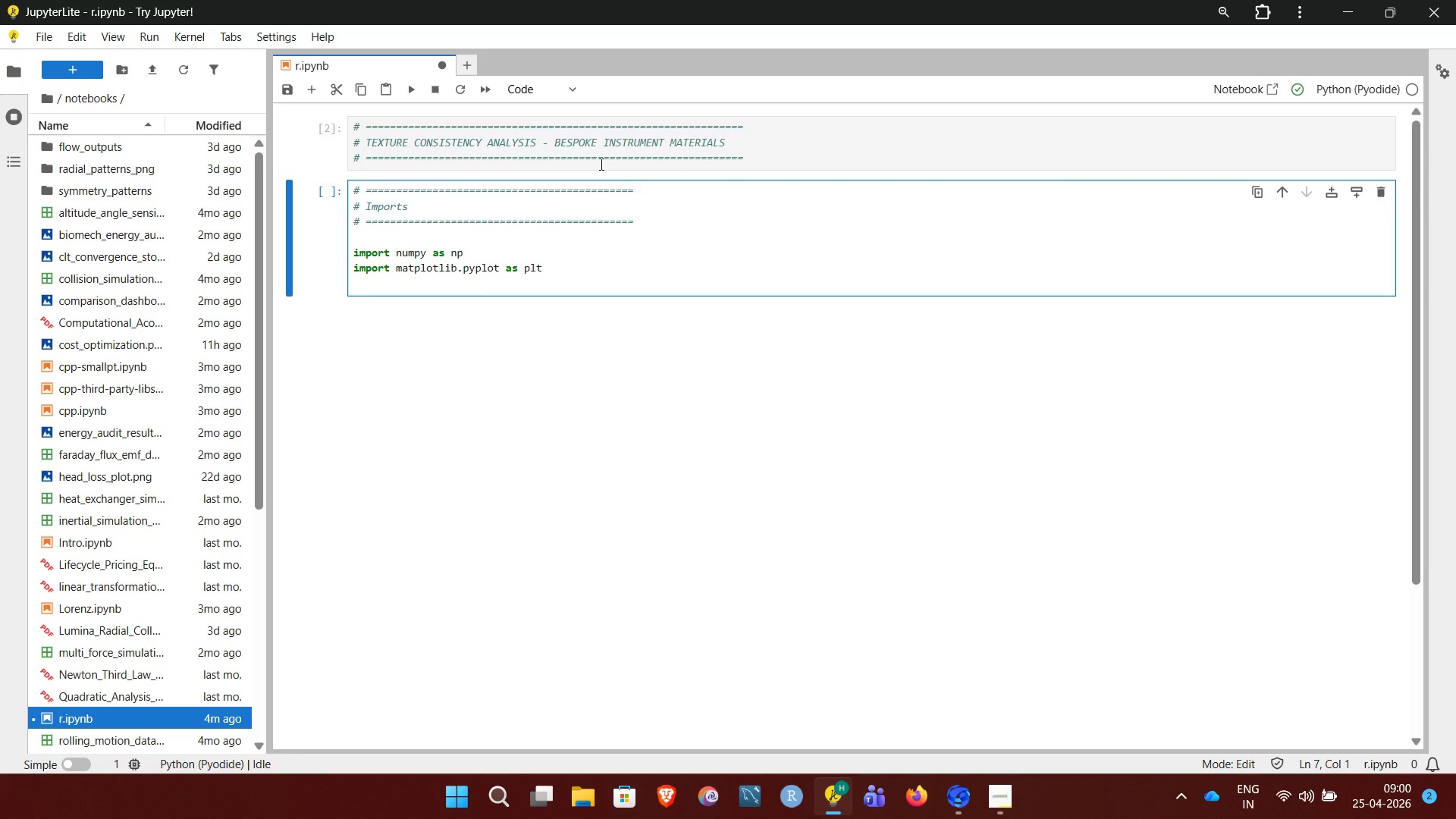 
key(Enter)
 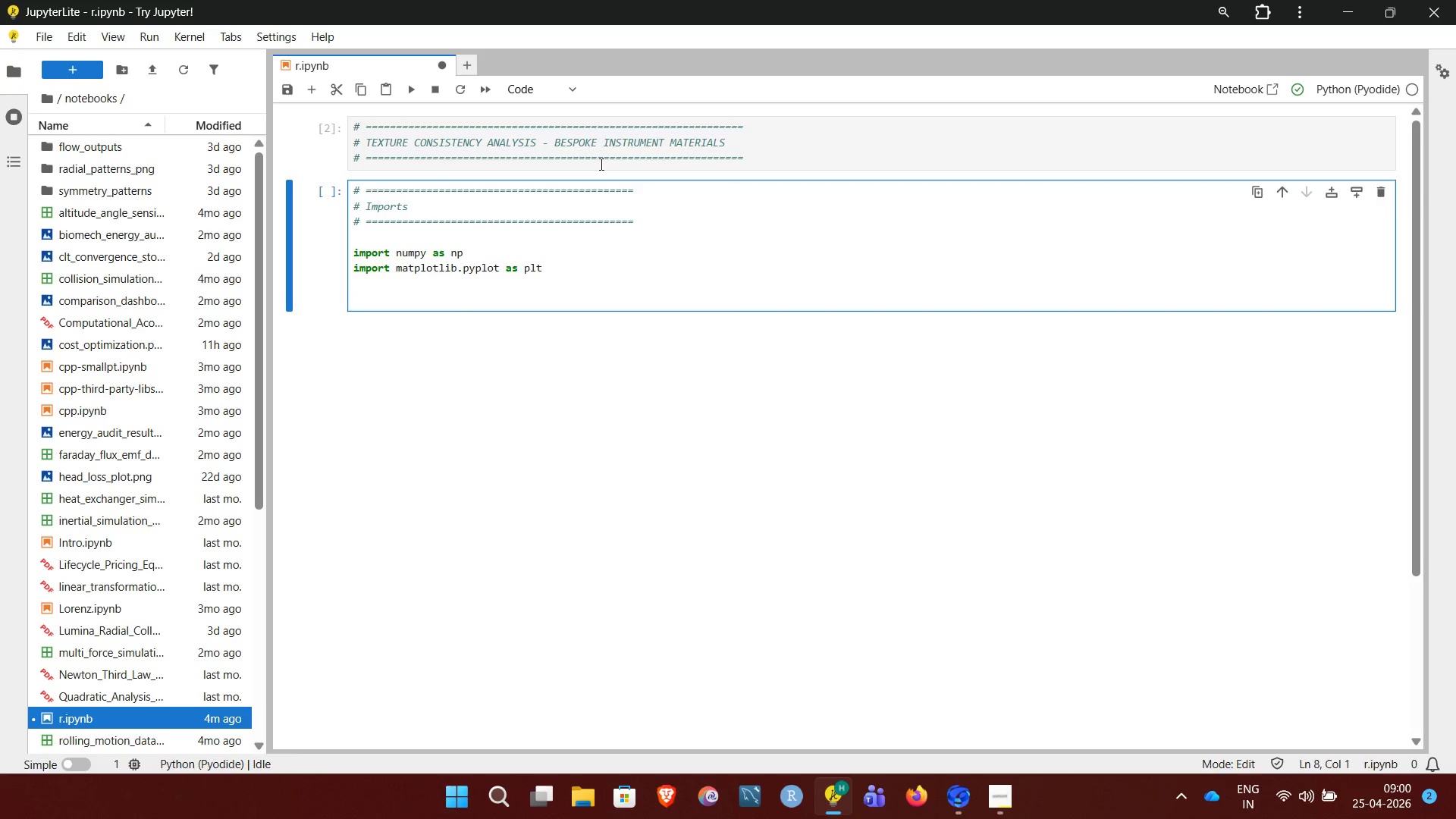 
type(np.random.seed(42)
 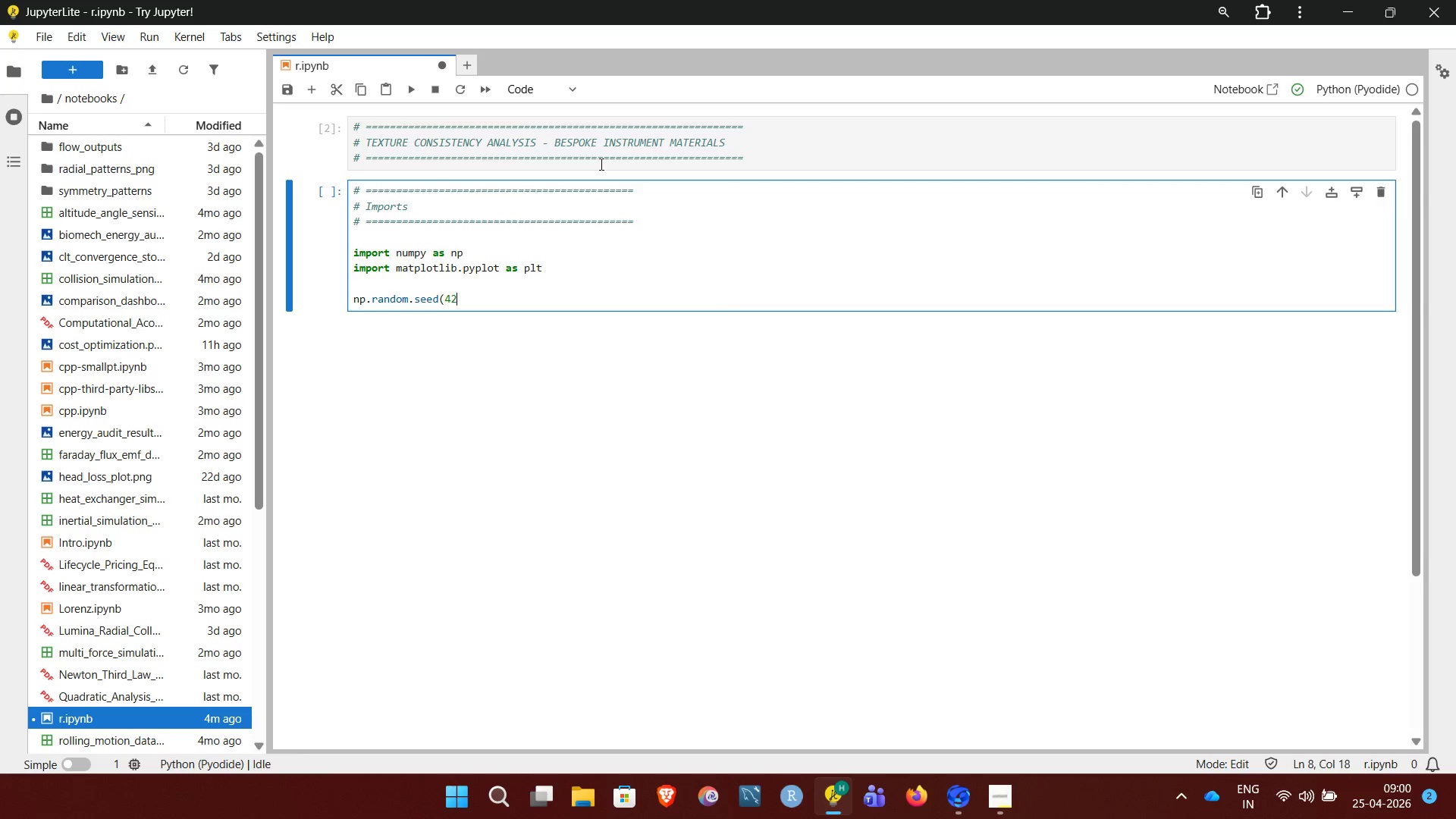 
left_click([600, 164])
 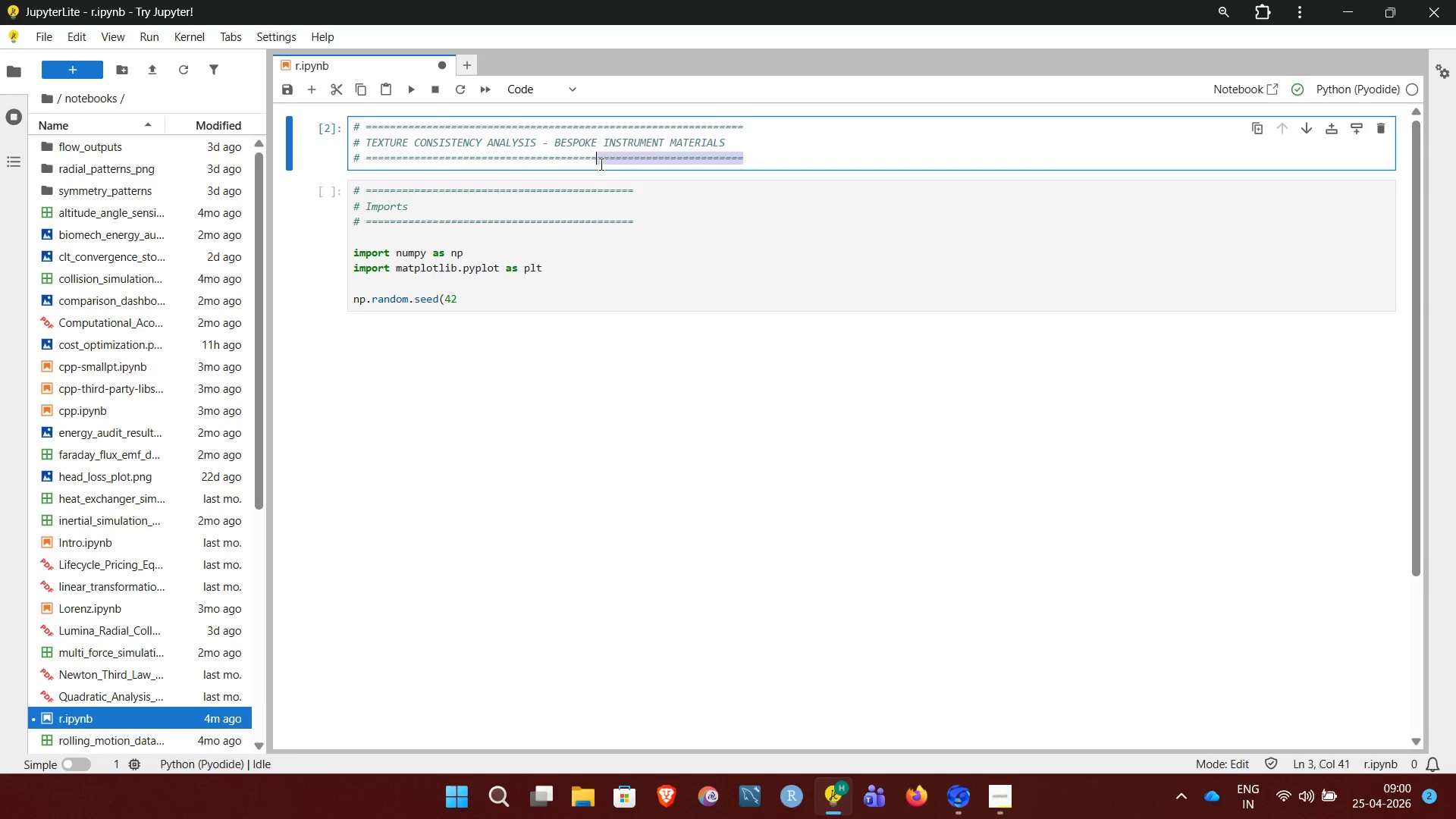 
key(Shift+0)
 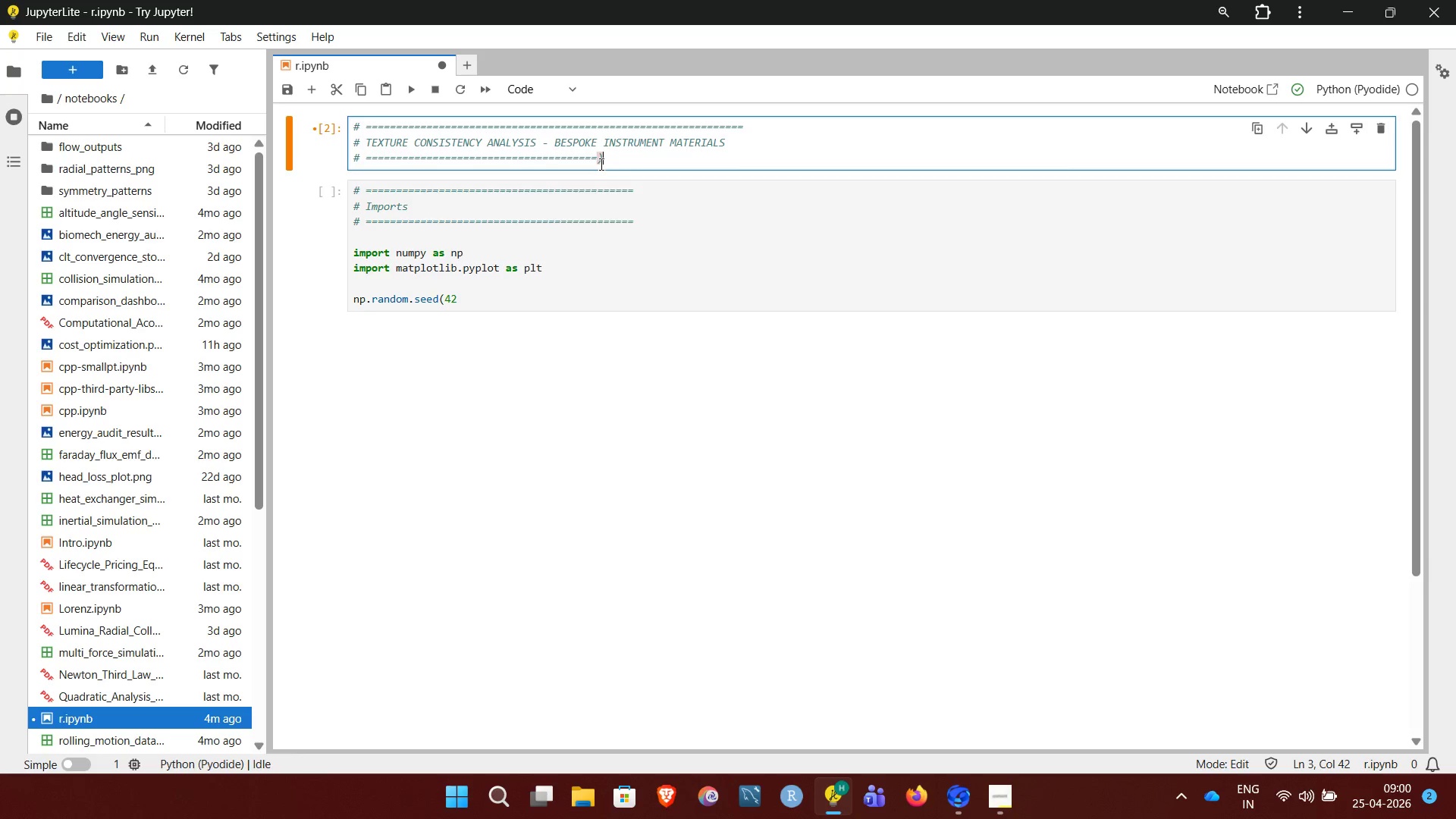 
key(Backspace)
 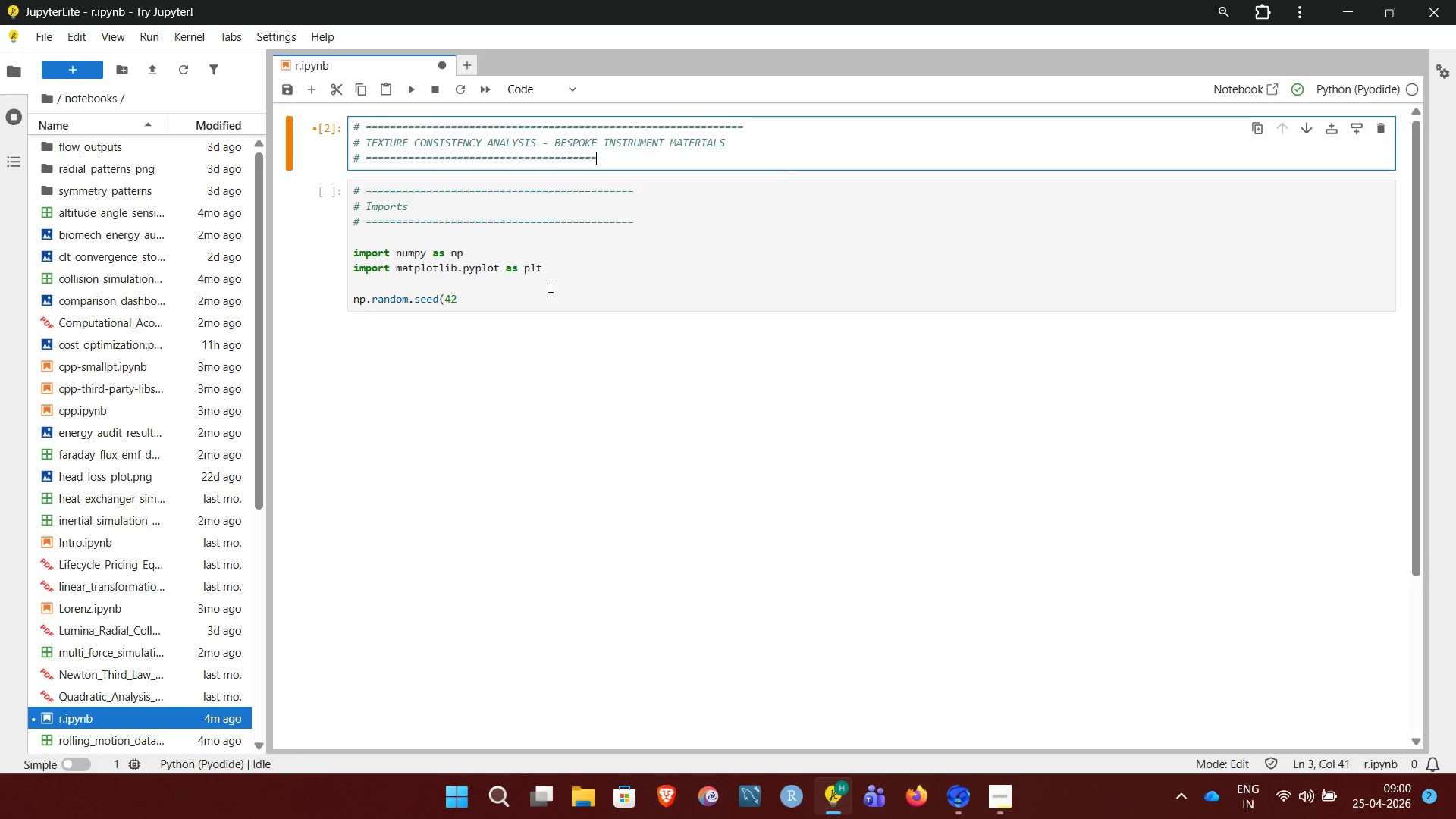 
left_click([550, 296])
 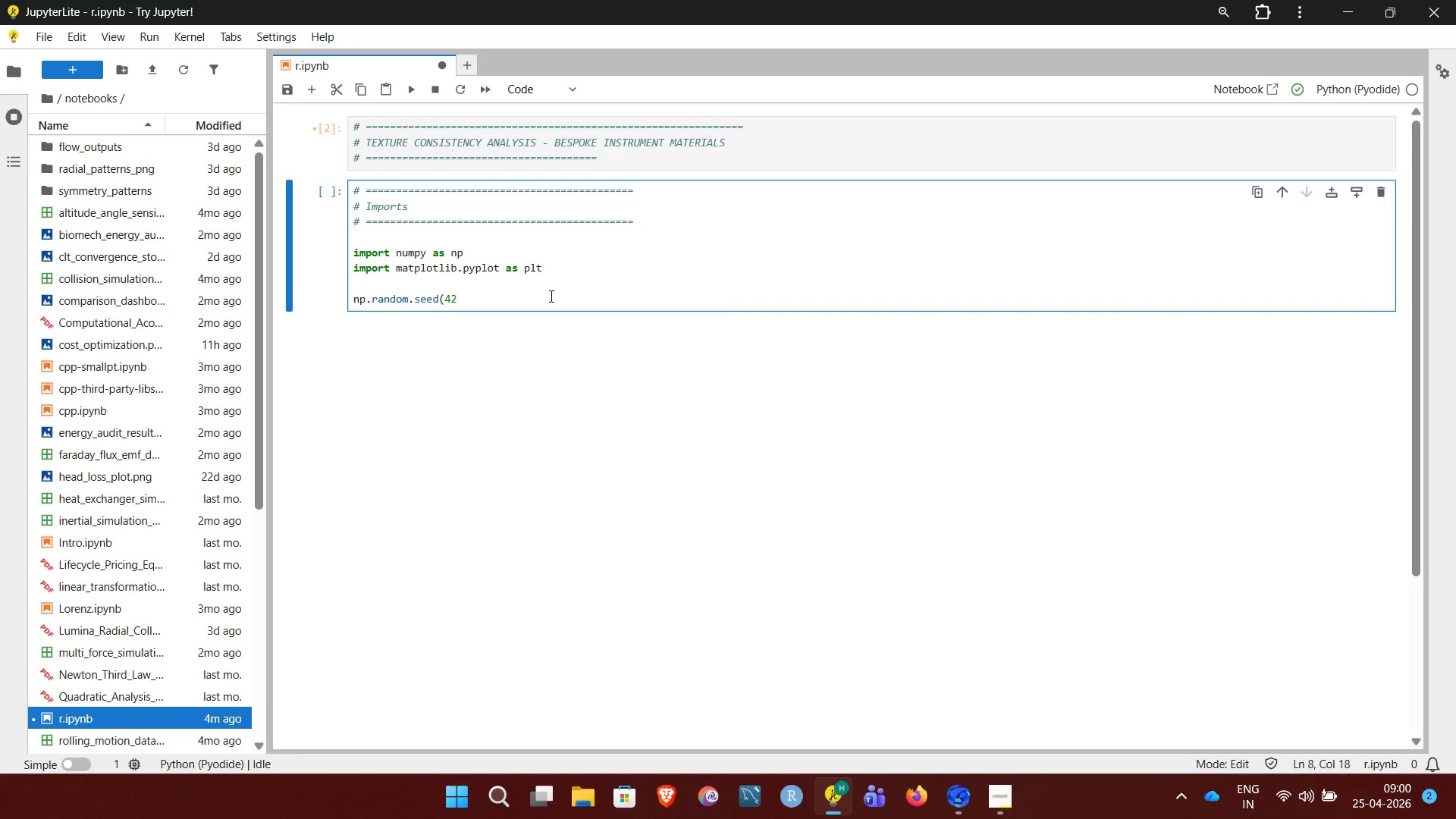 
key(Shift+0)
 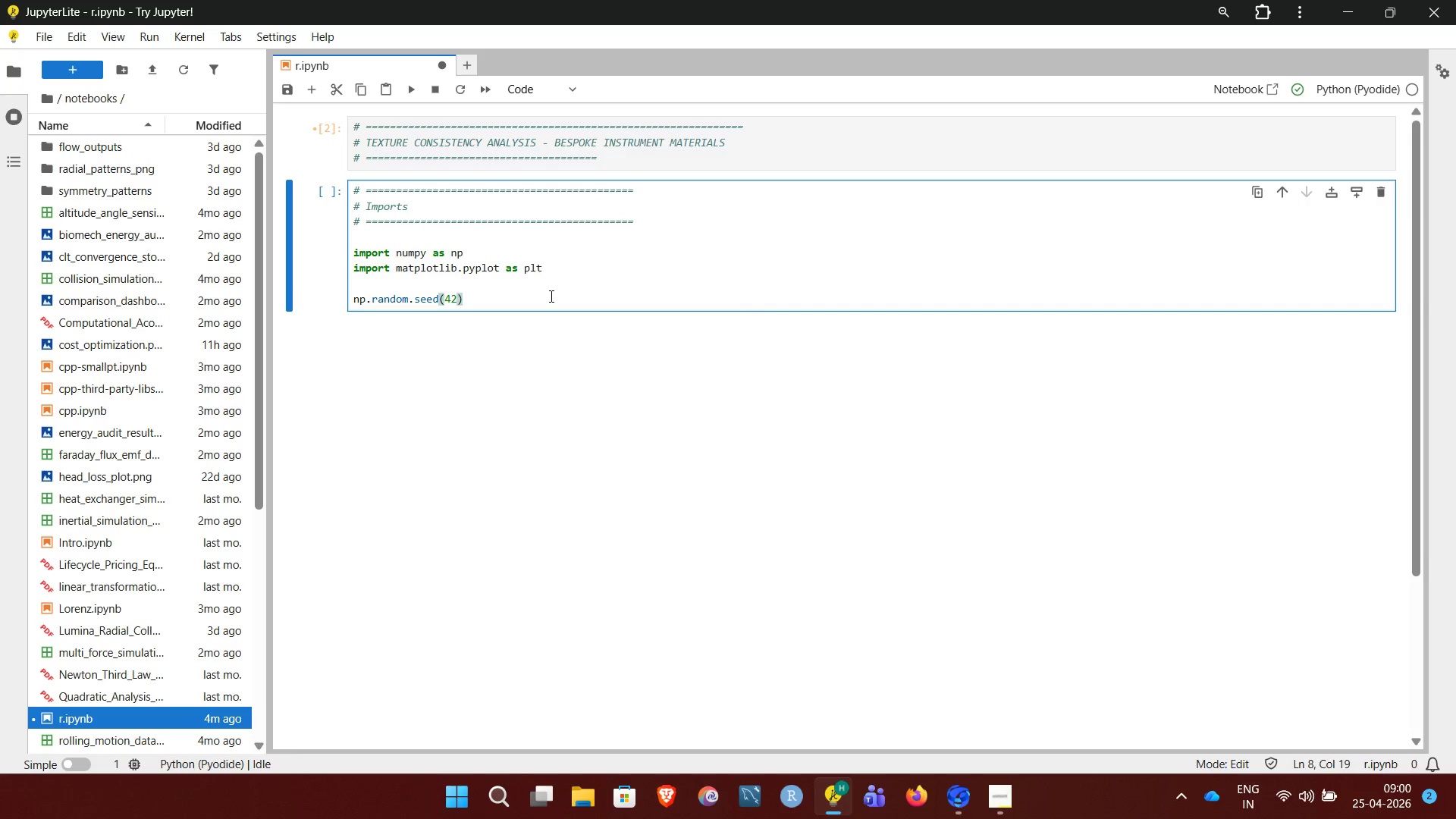 
key(Shift+Enter)